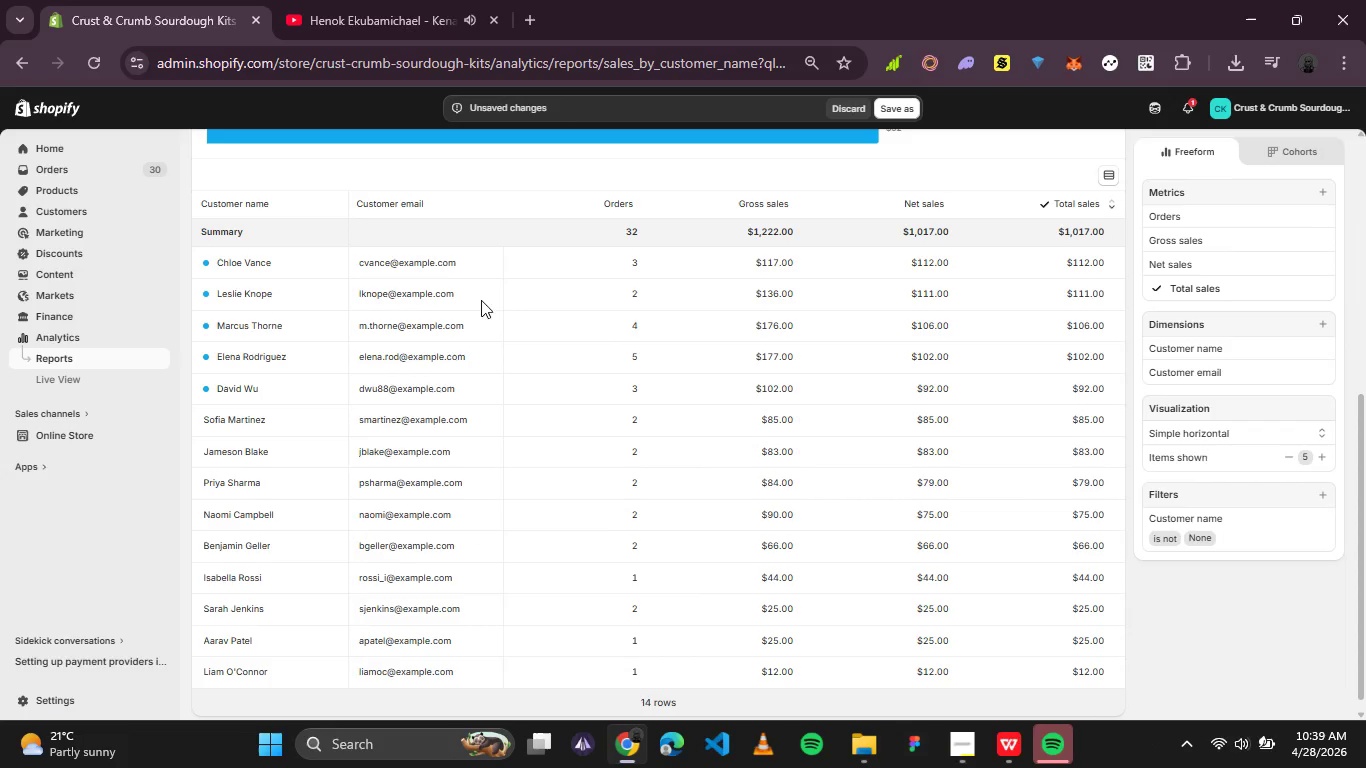 
scroll: coordinate [635, 337], scroll_direction: up, amount: 7.0
 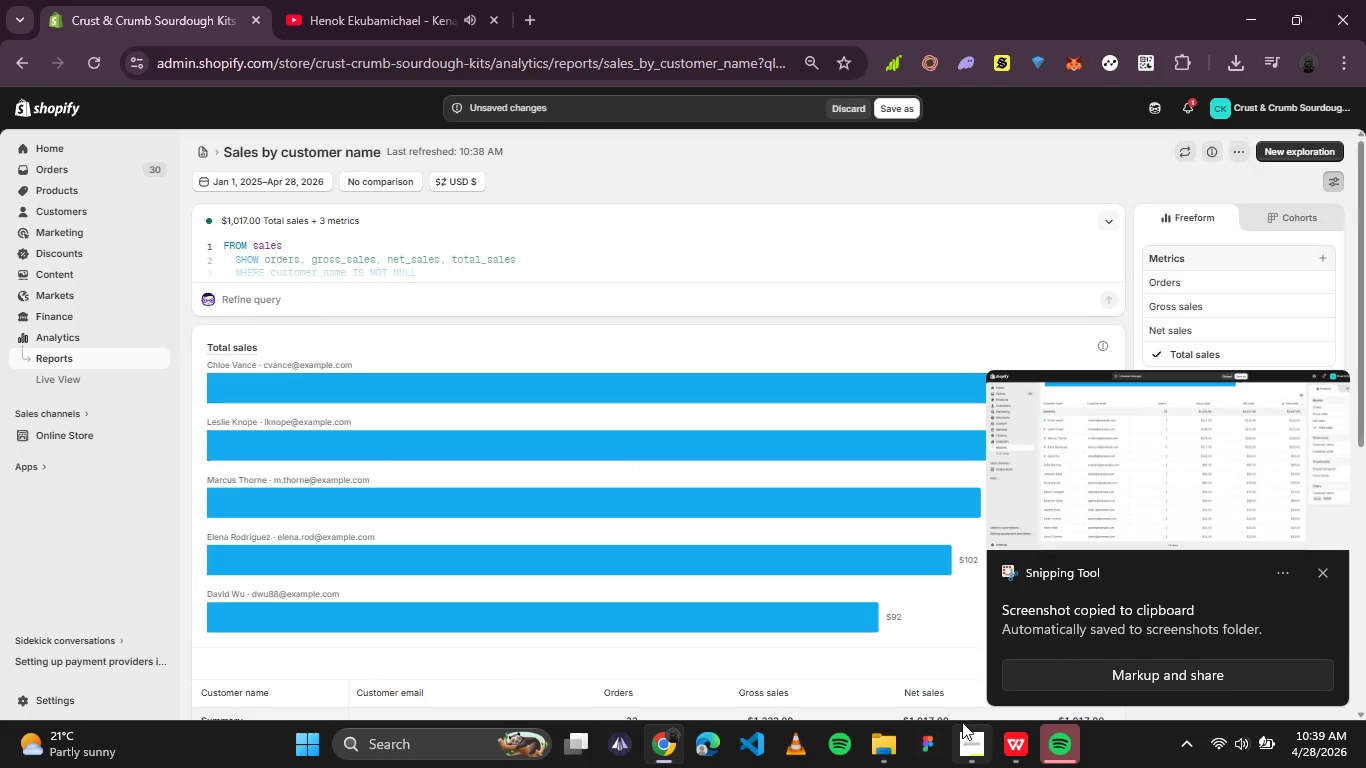 
left_click([962, 727])